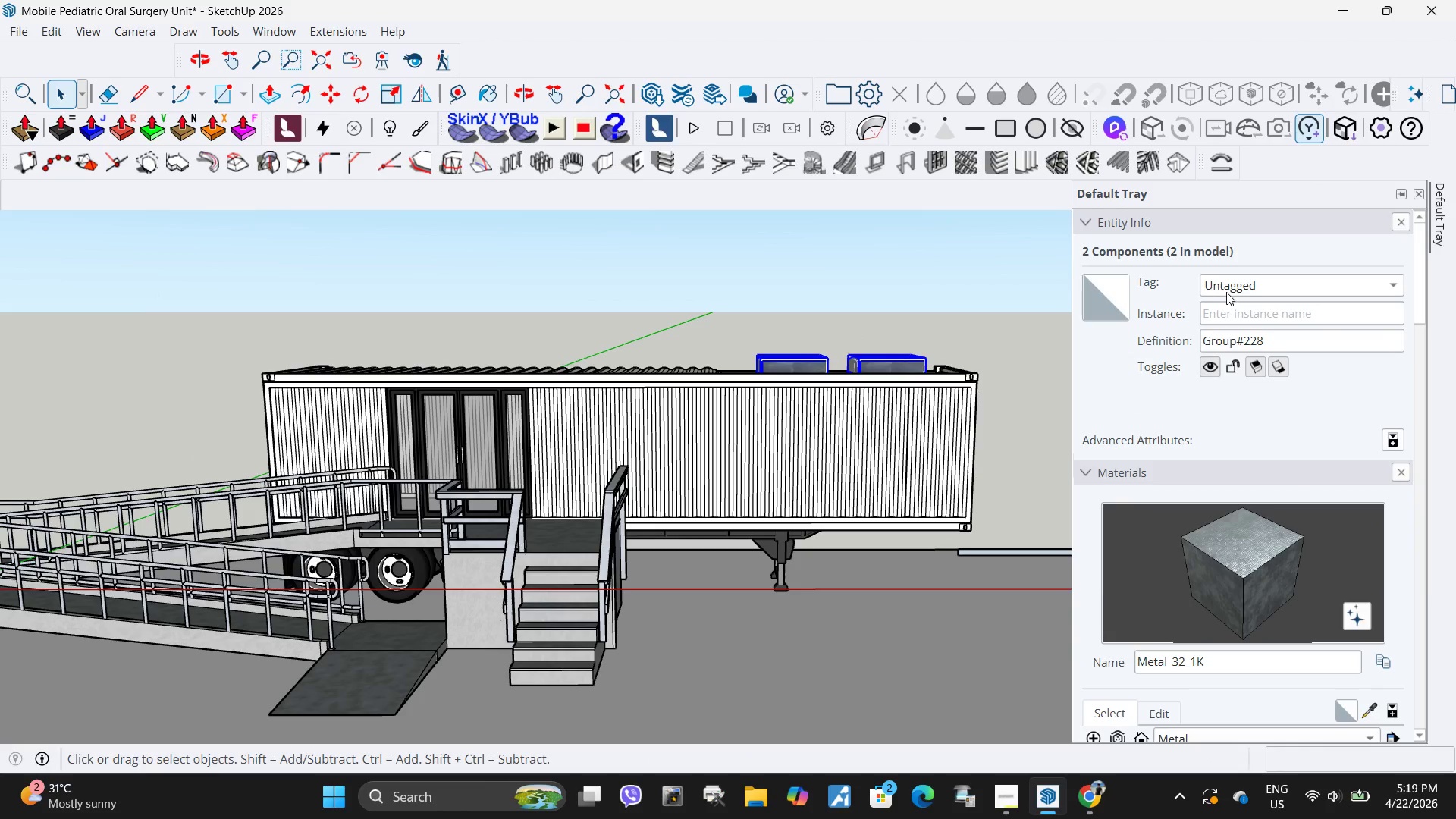 
left_click([1233, 281])
 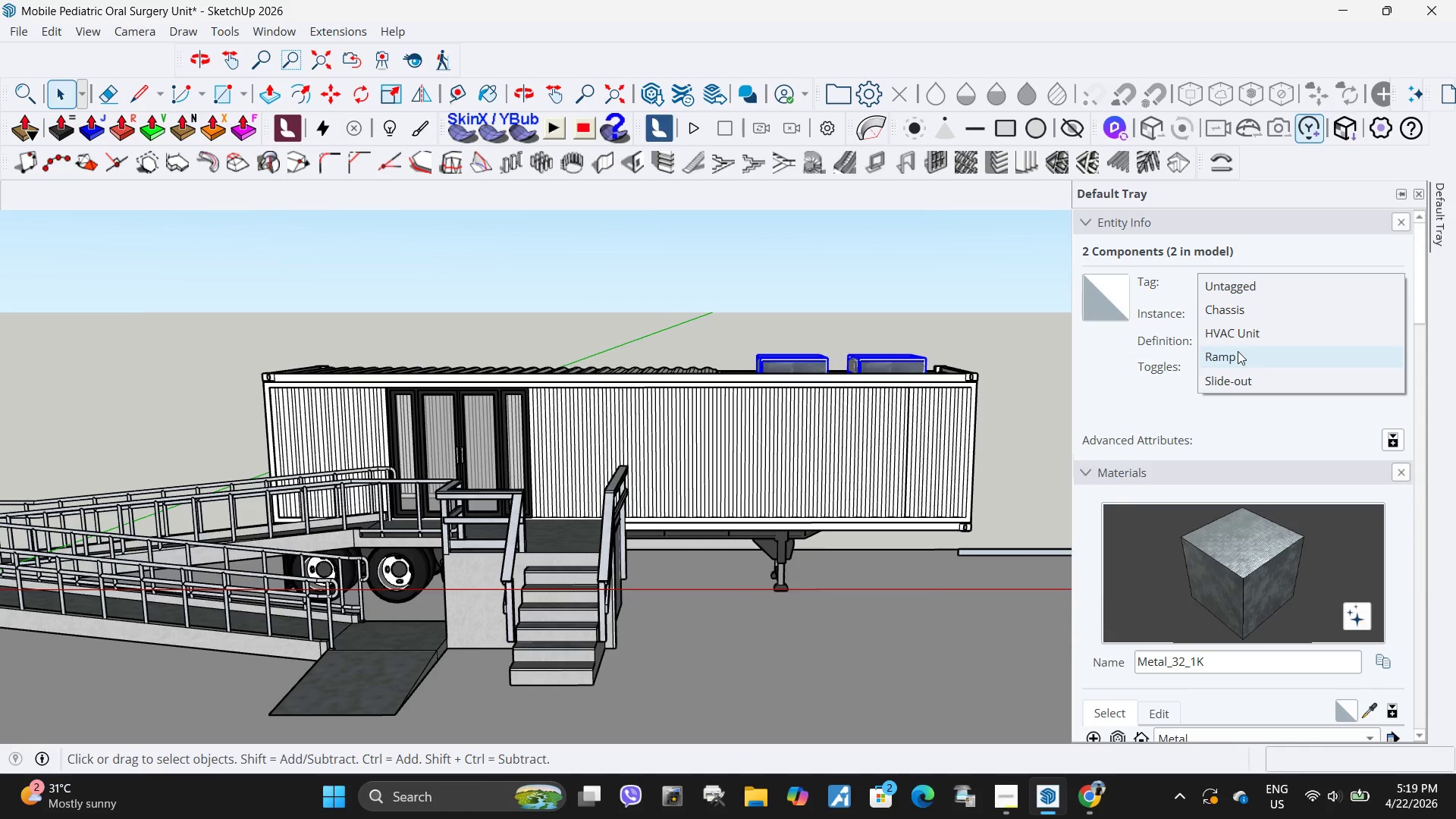 
left_click([1239, 335])
 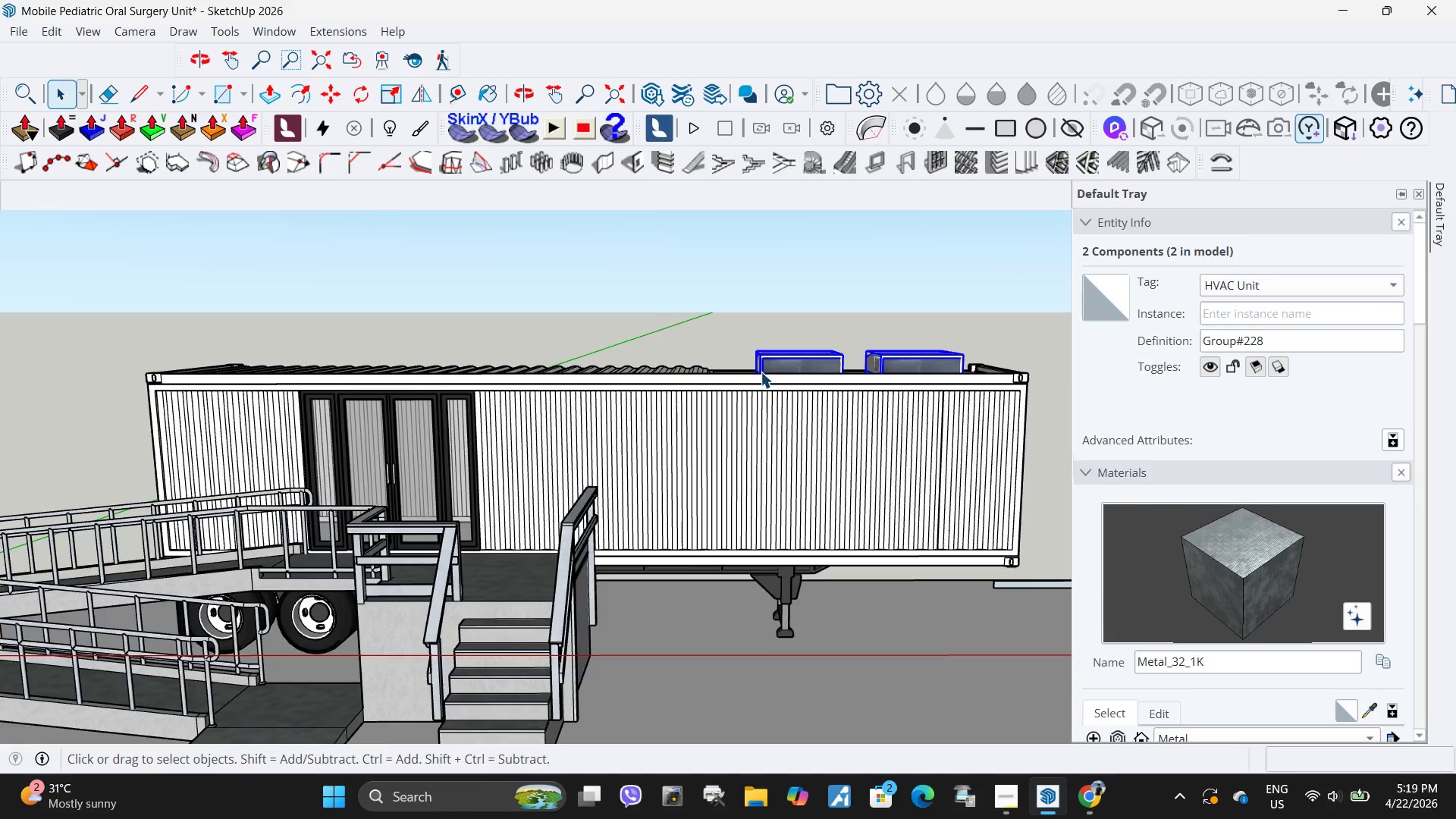 
scroll: coordinate [768, 369], scroll_direction: up, amount: 4.0
 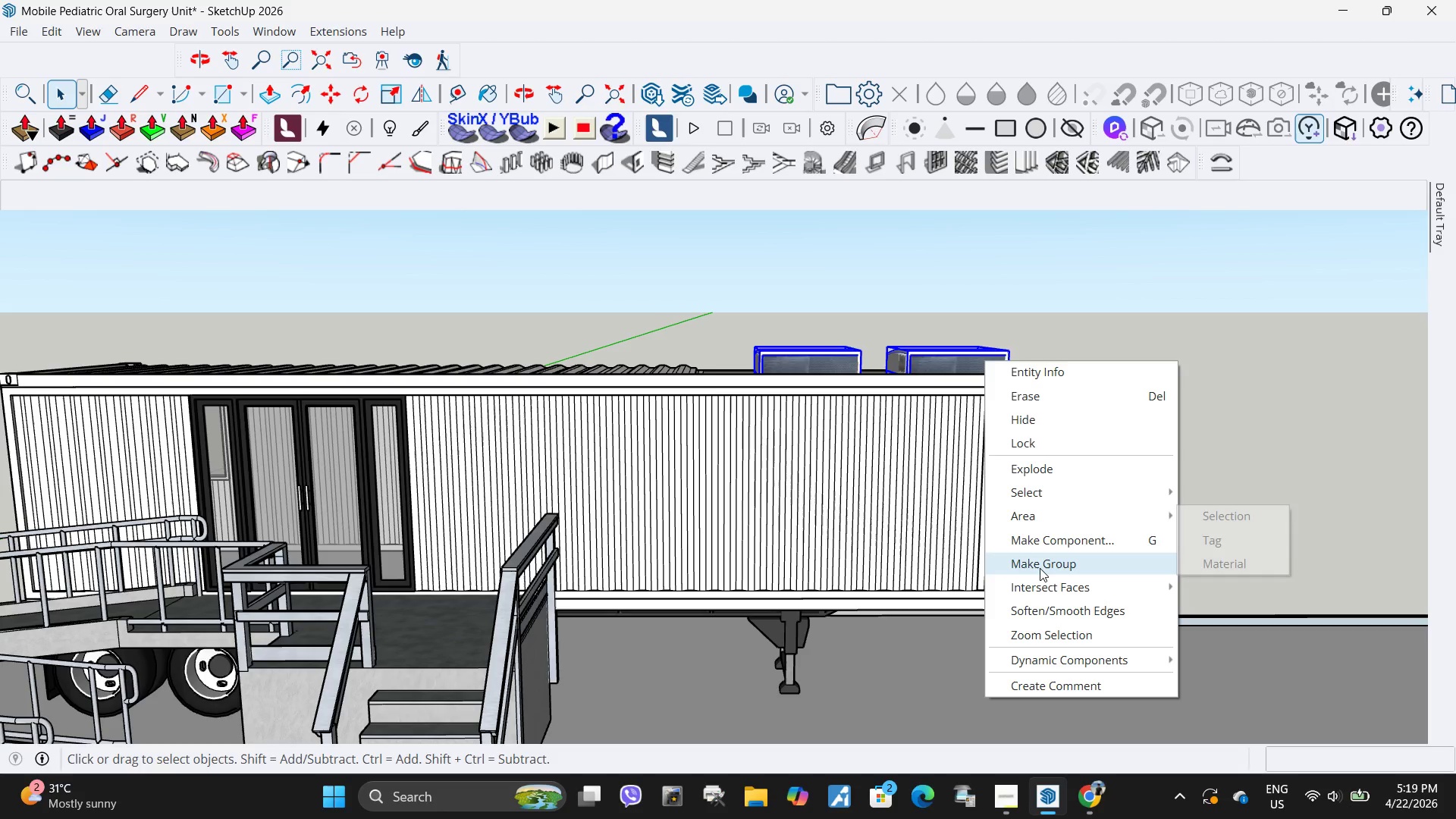 
left_click([1041, 570])
 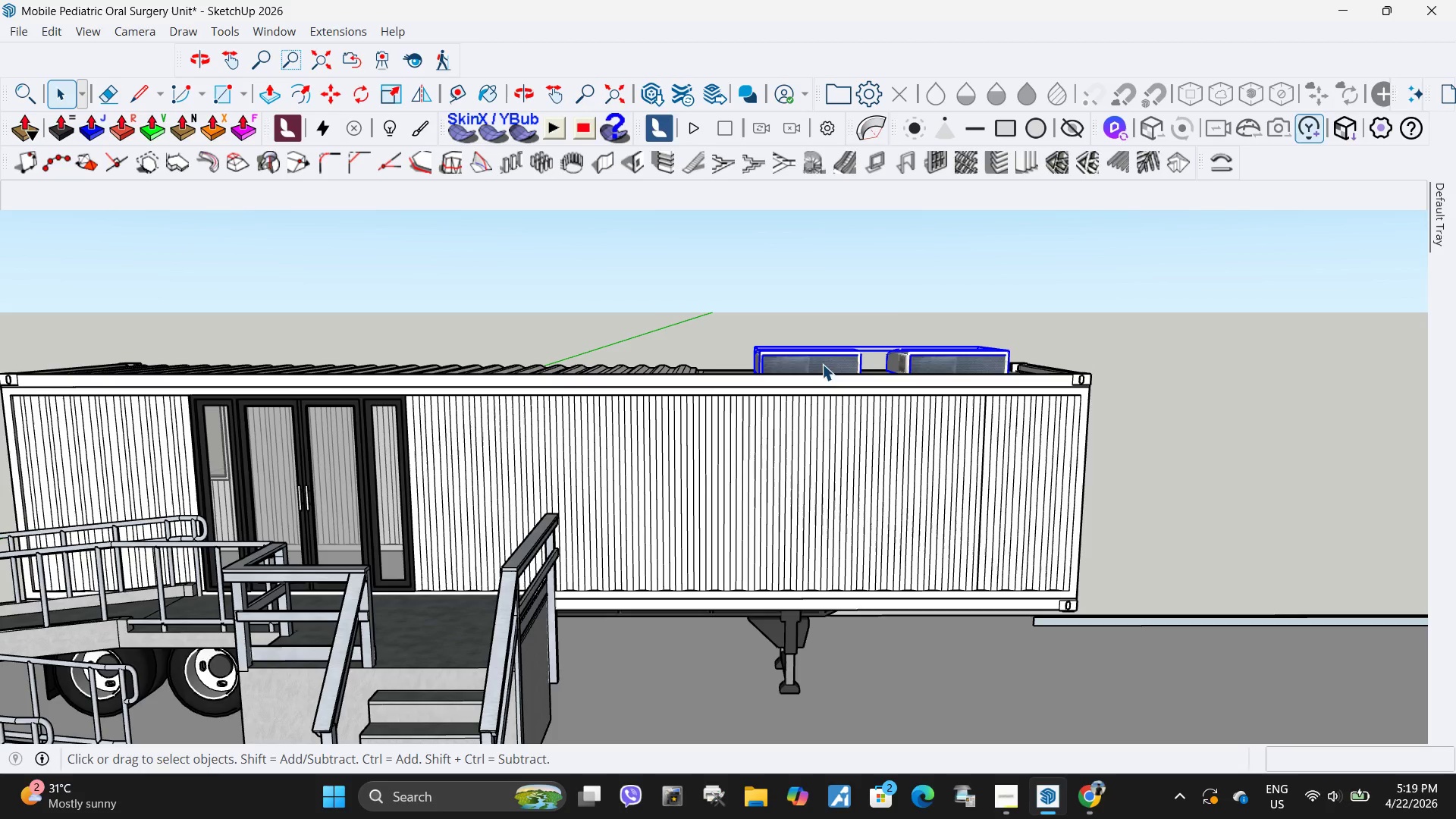 
left_click([886, 291])
 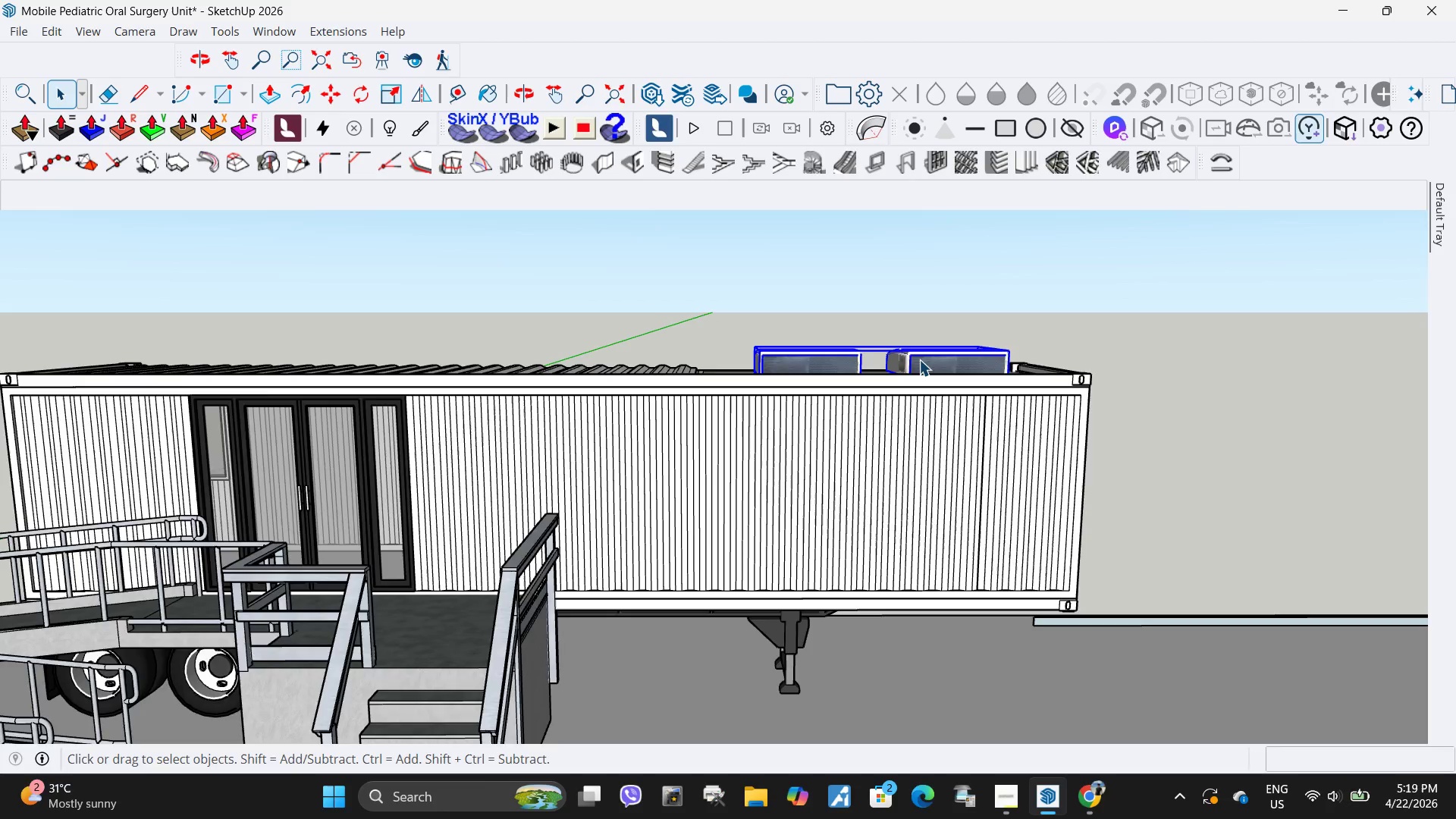 
scroll: coordinate [848, 349], scroll_direction: down, amount: 6.0
 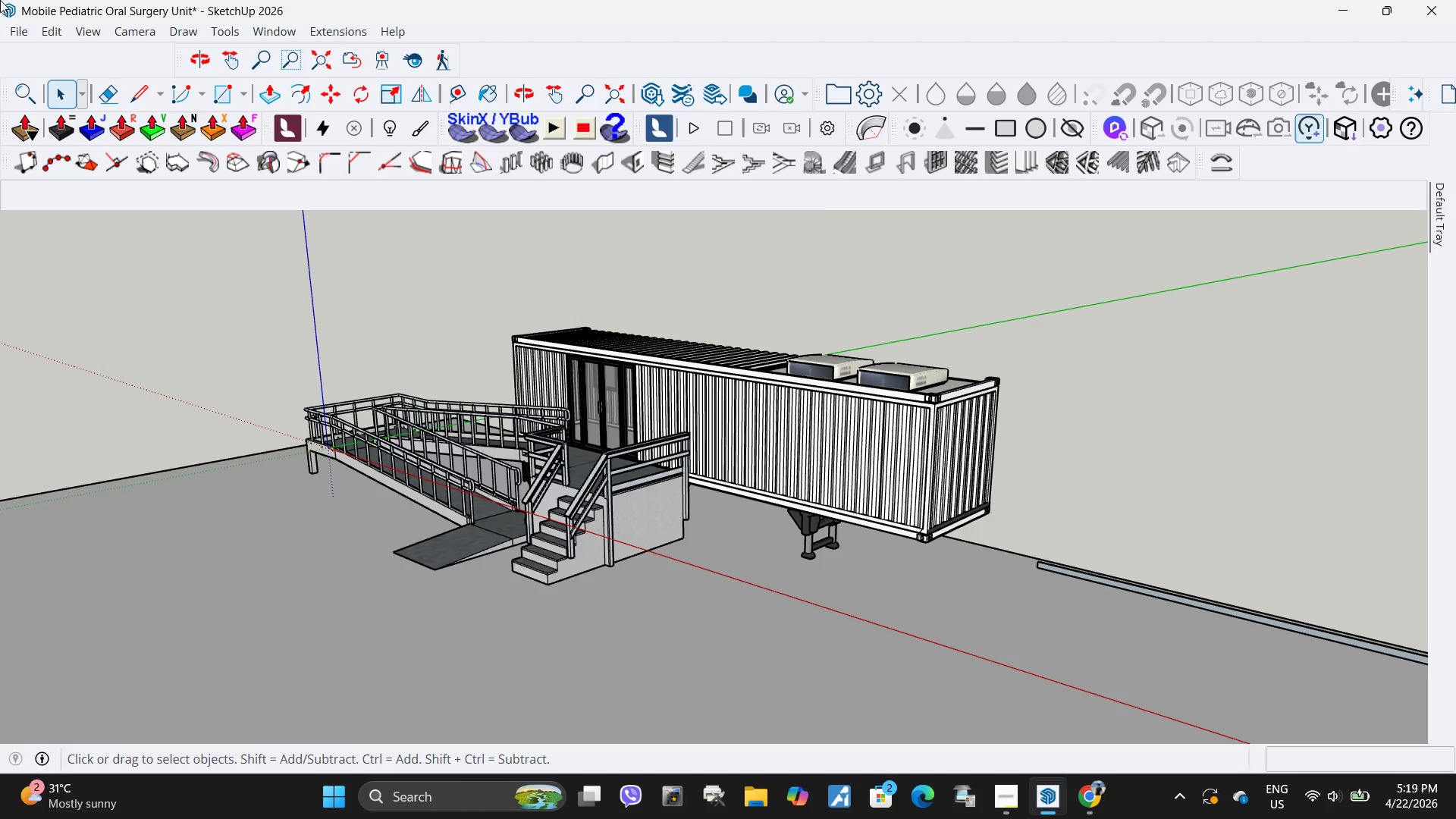 
left_click([11, 39])
 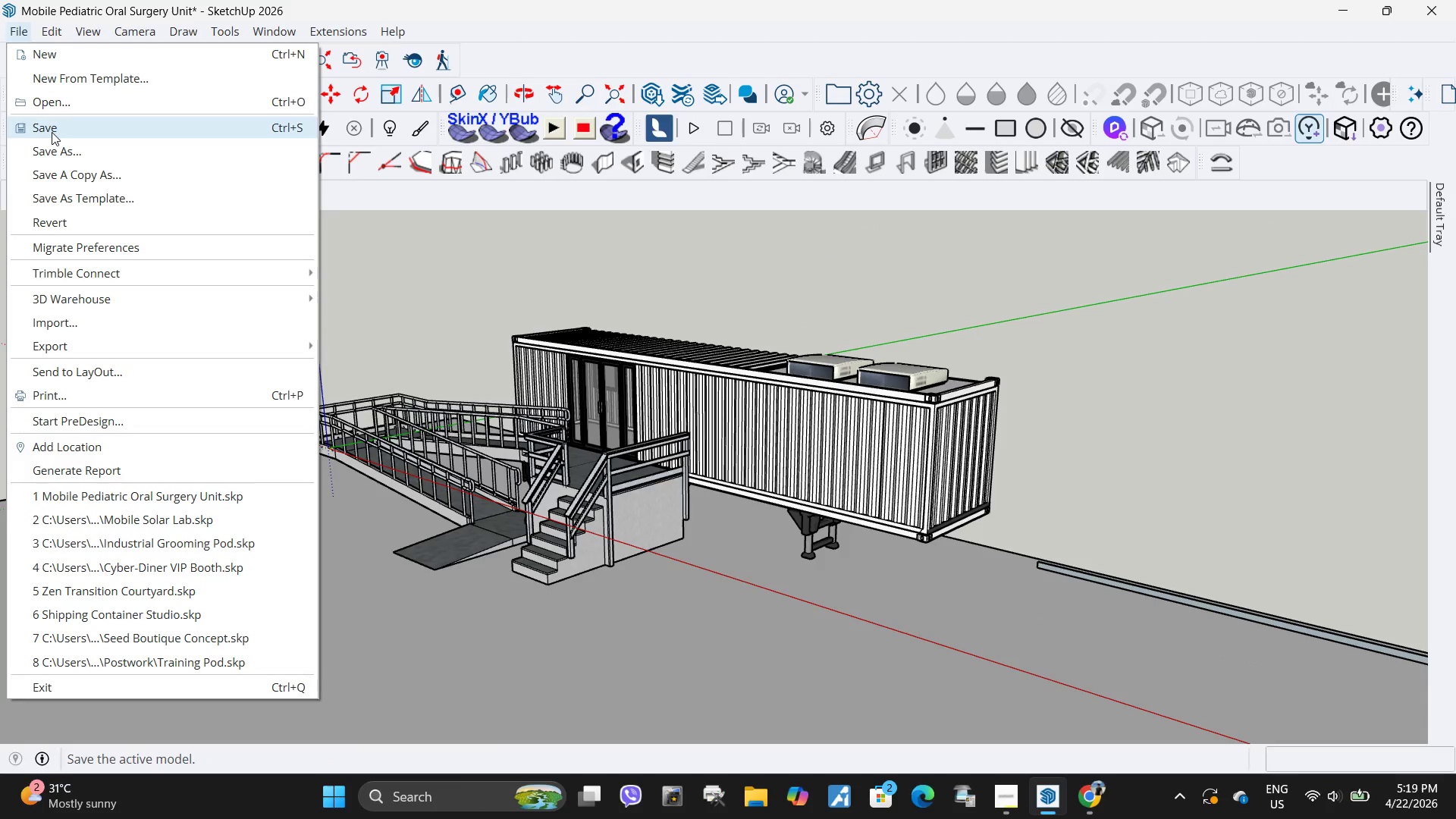 
left_click([52, 132])
 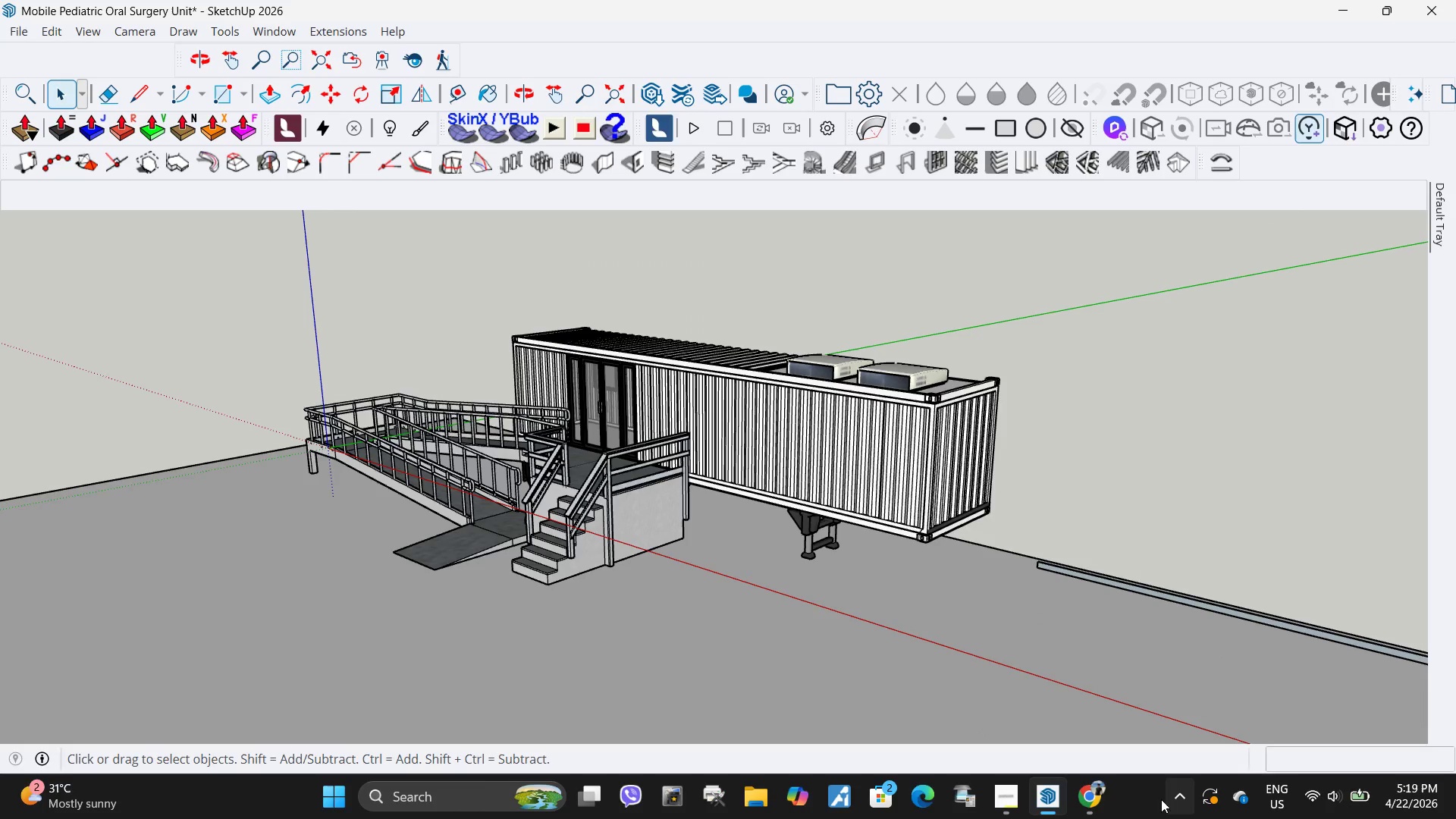 
left_click([1006, 799])